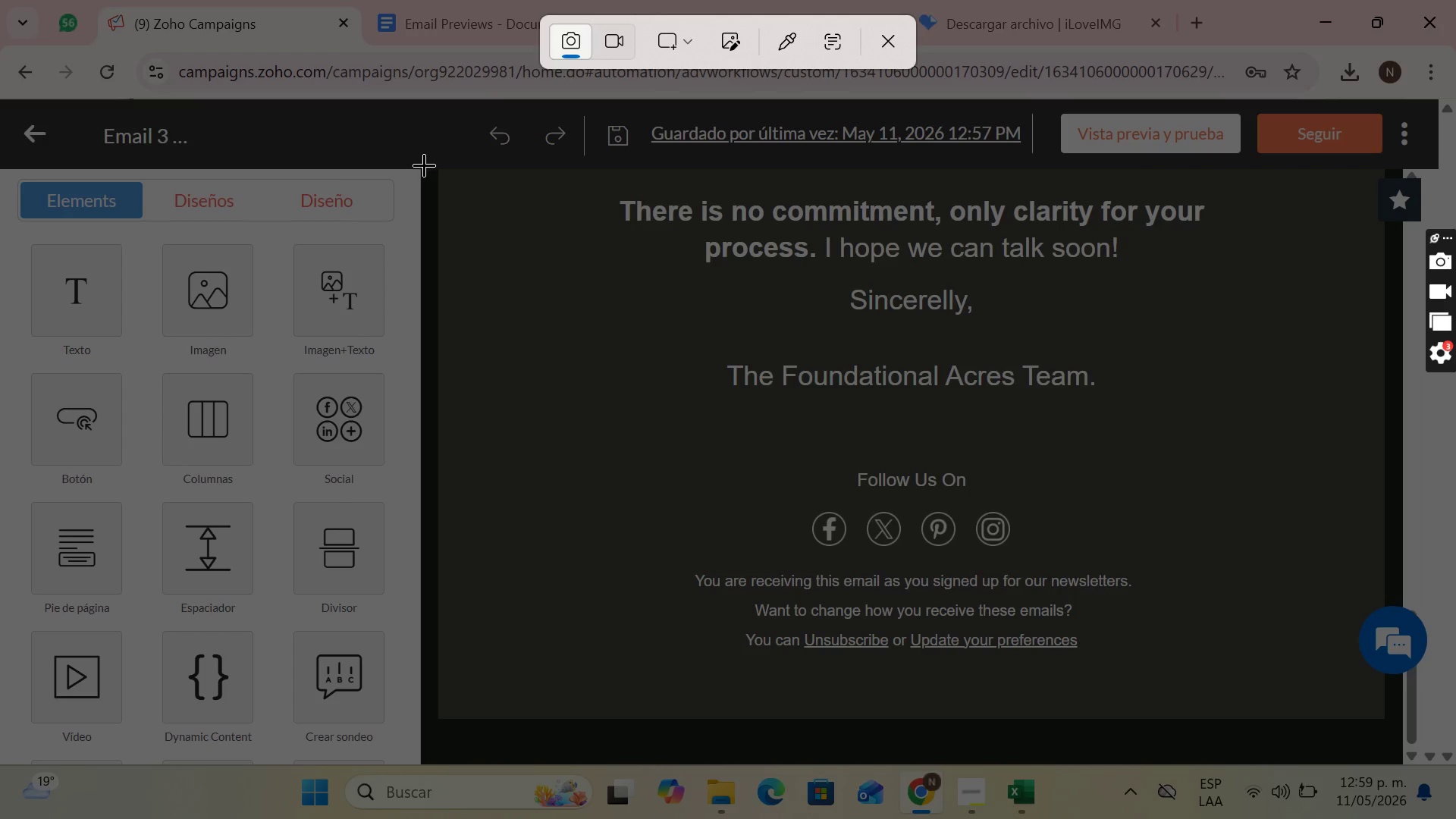 
left_click_drag(start_coordinate=[422, 170], to_coordinate=[1400, 765])
 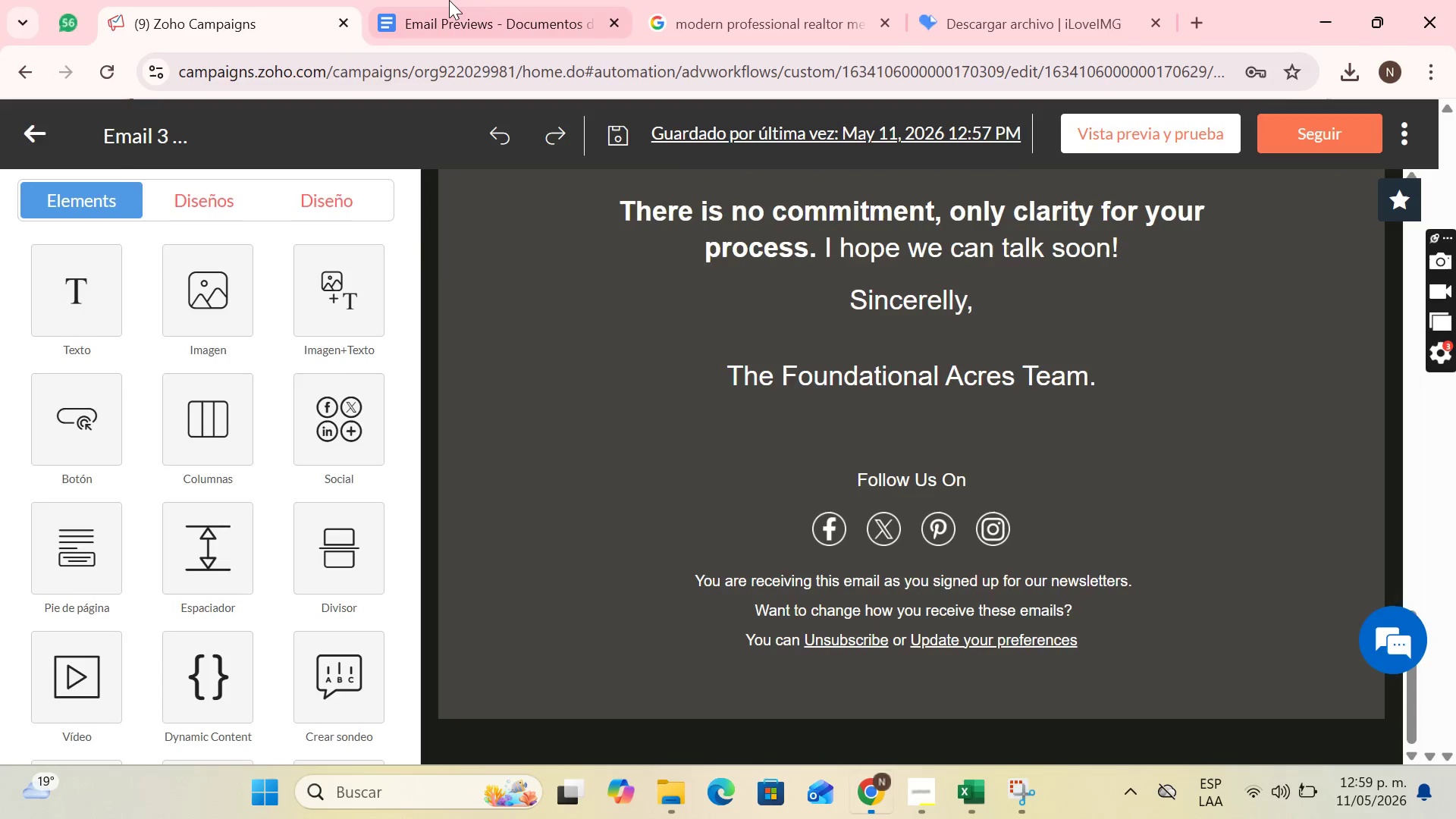 
left_click([449, 0])
 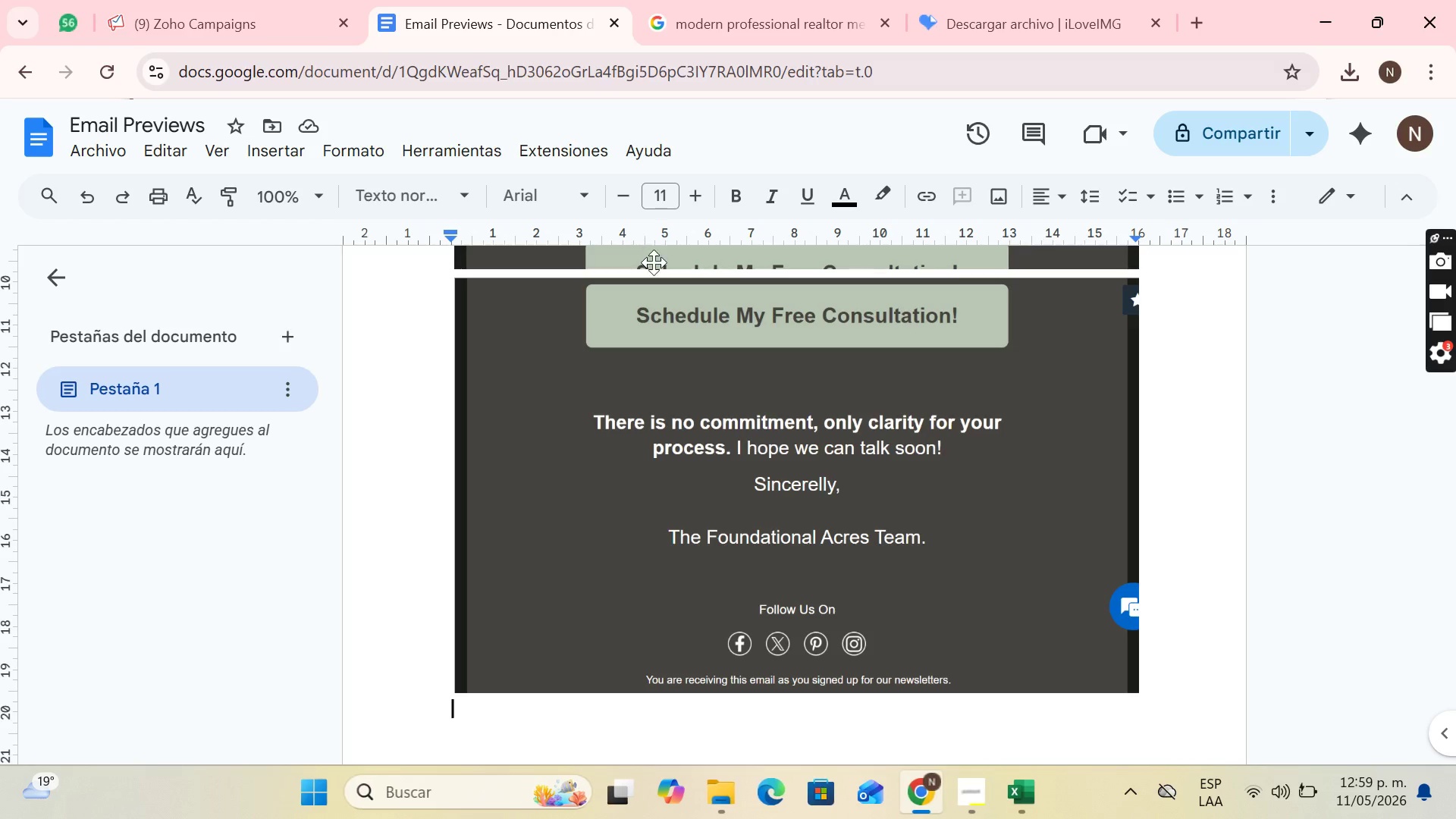 
key(Control+V)
 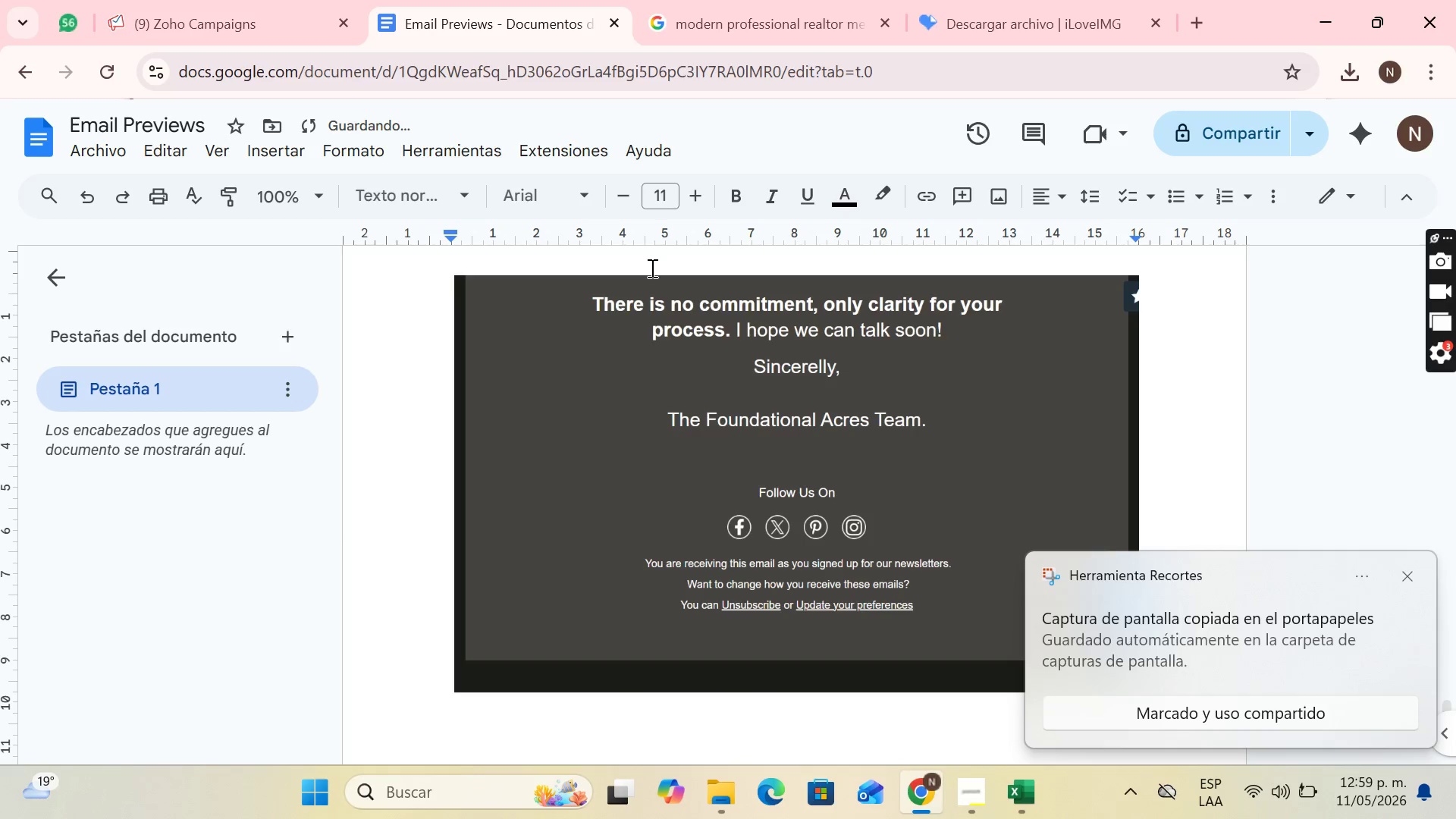 
key(Enter)
 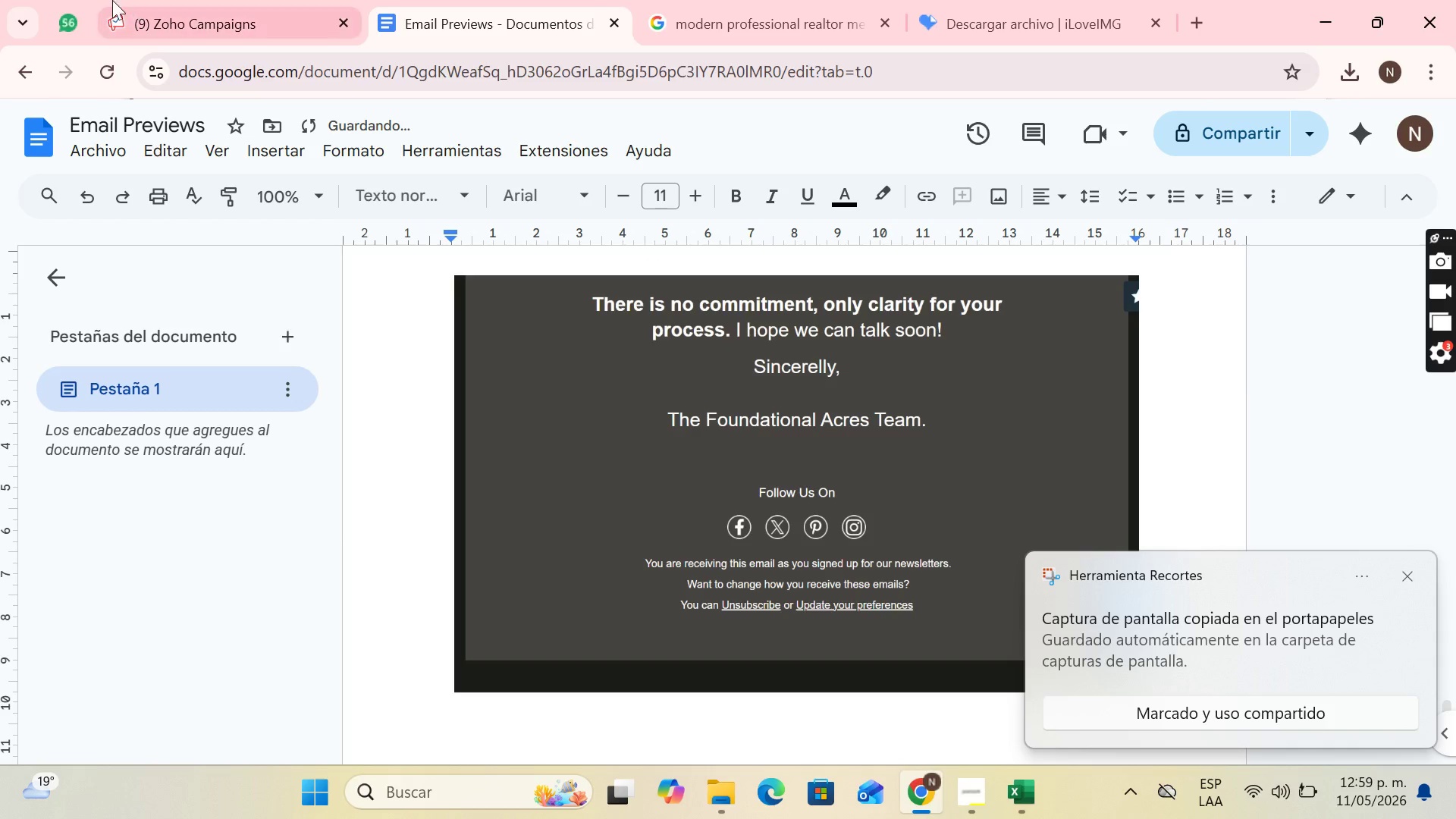 
left_click([173, 0])
 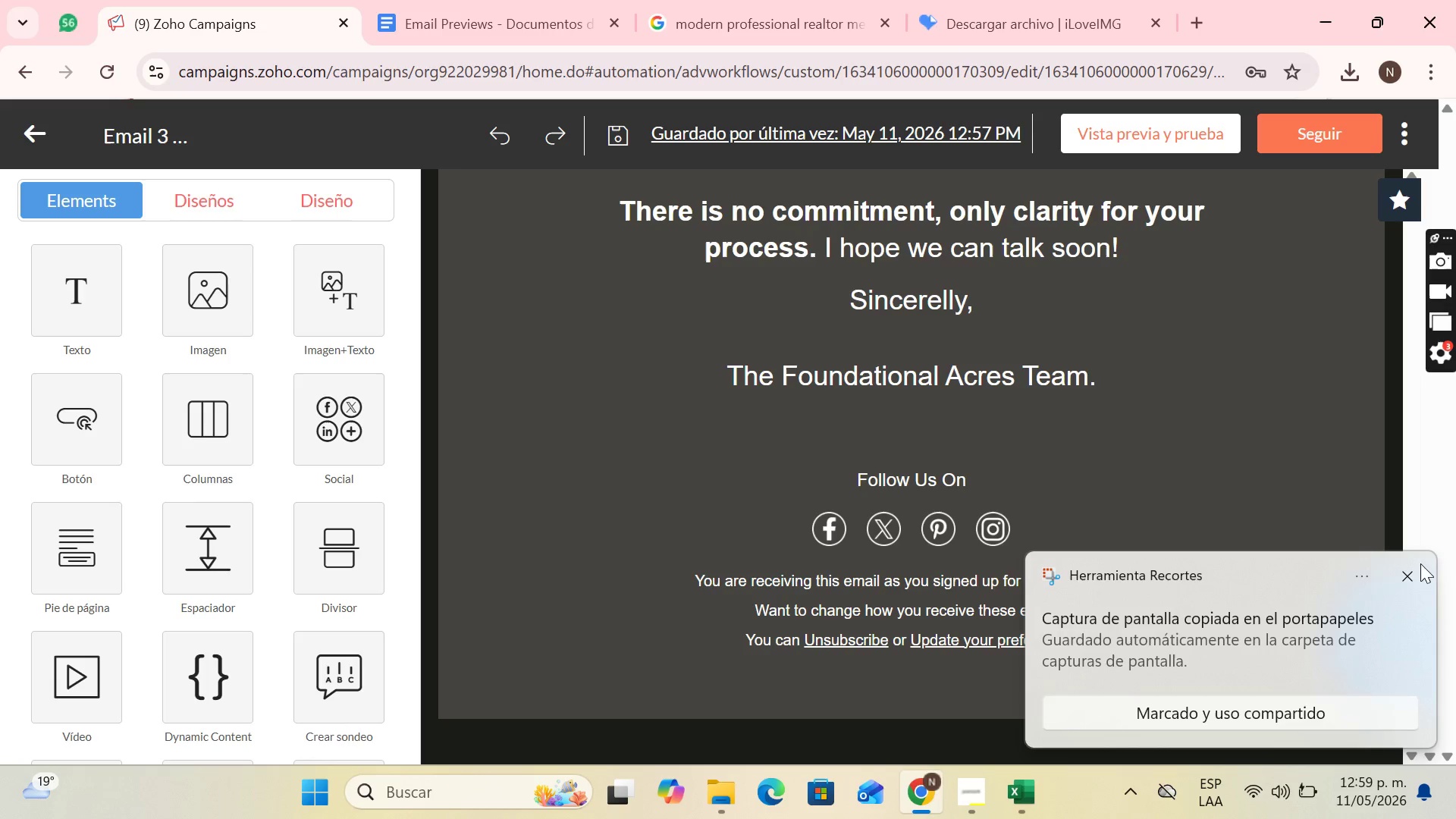 
left_click([1407, 572])
 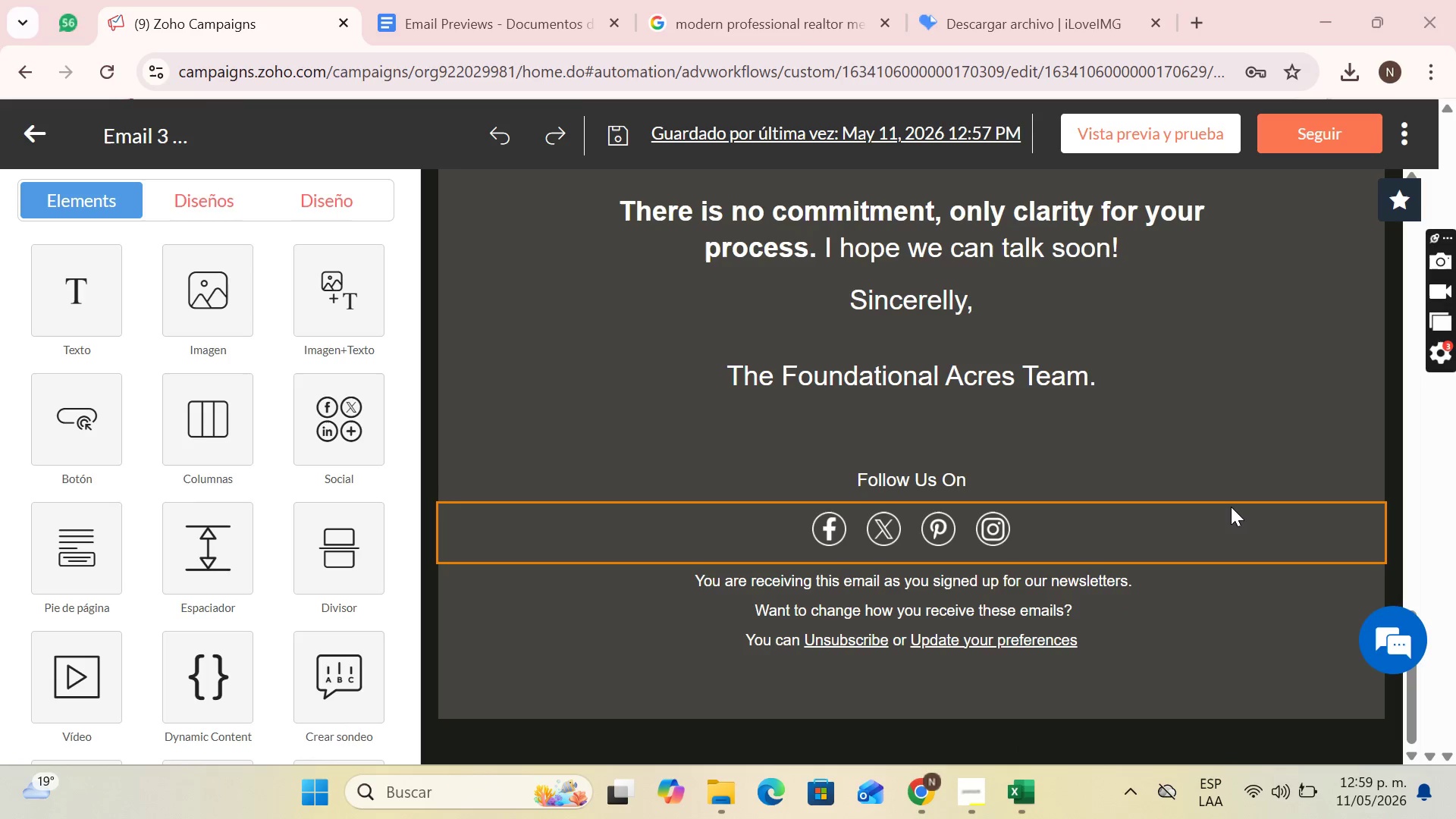 
scroll: coordinate [1231, 507], scroll_direction: down, amount: 4.0
 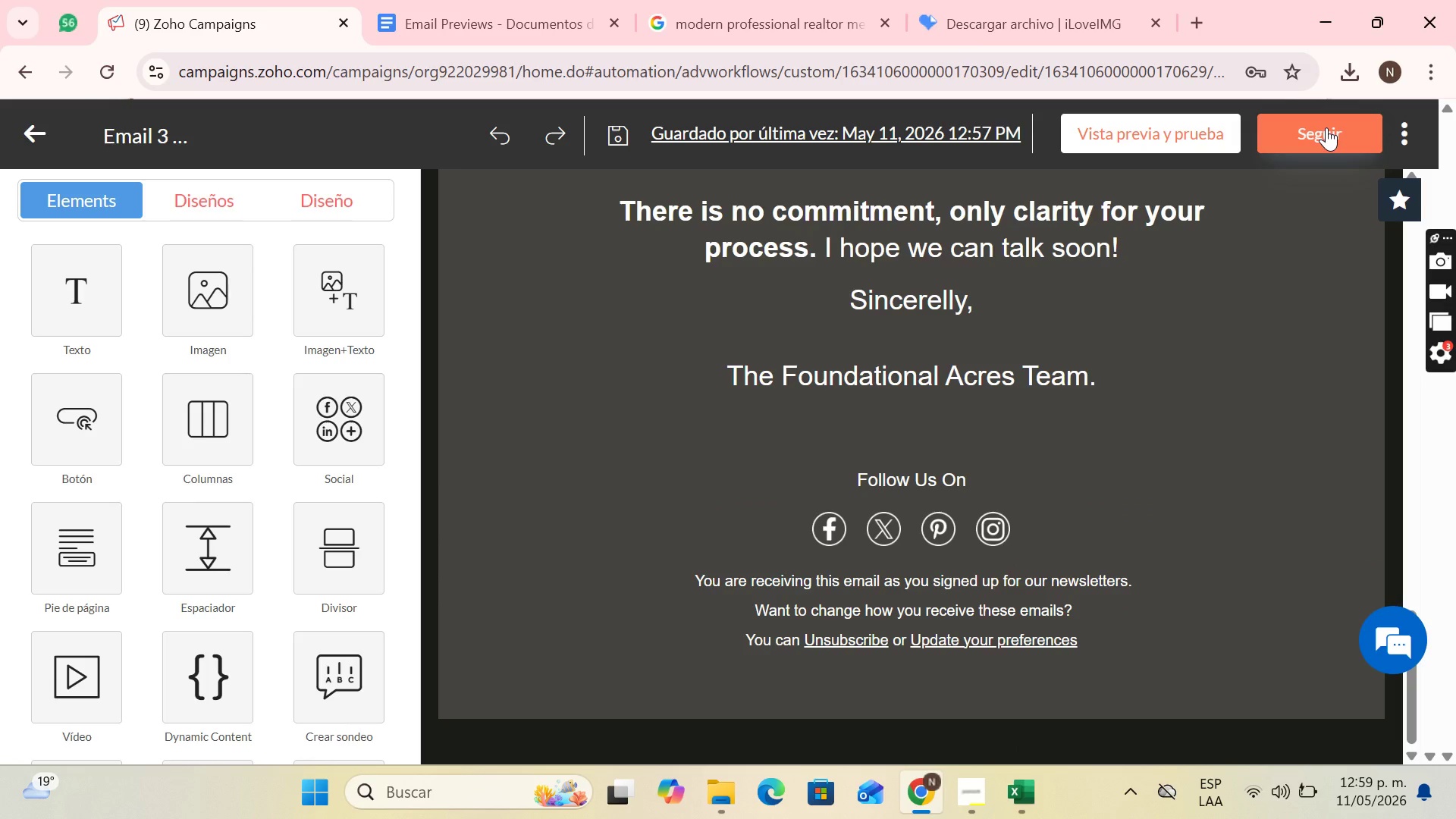 
left_click([1326, 127])
 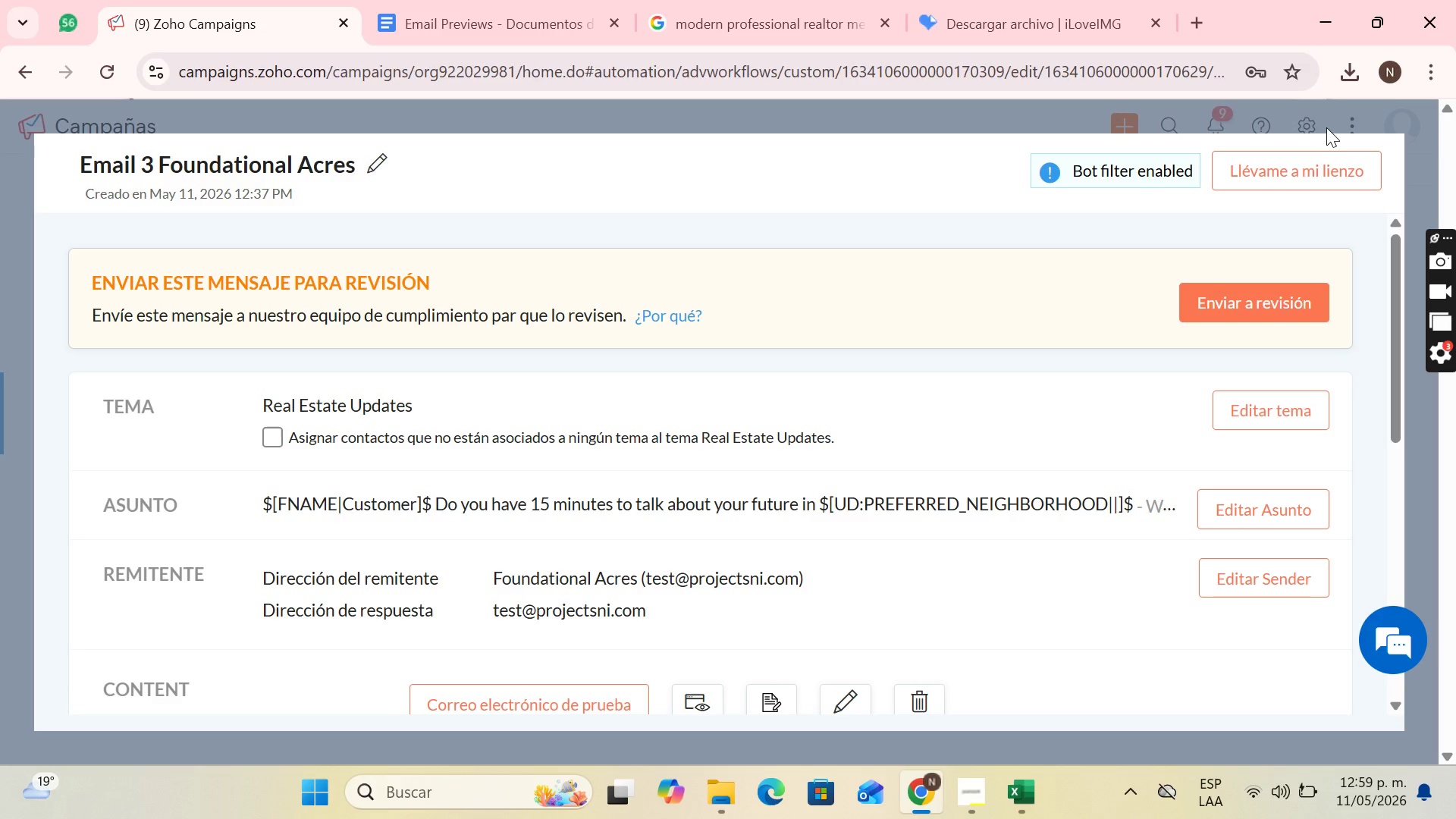 
wait(5.2)
 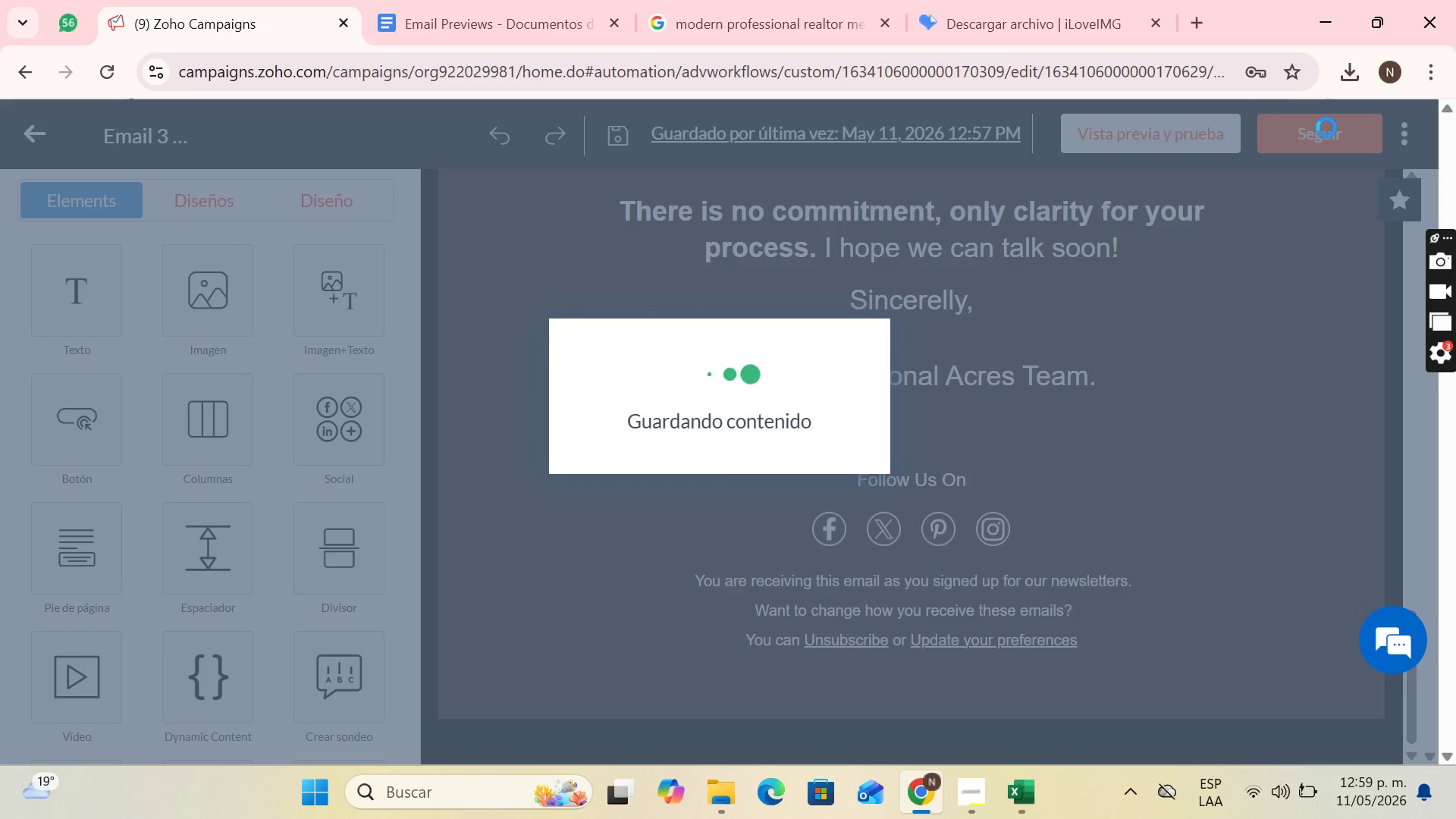 
left_click([1276, 309])
 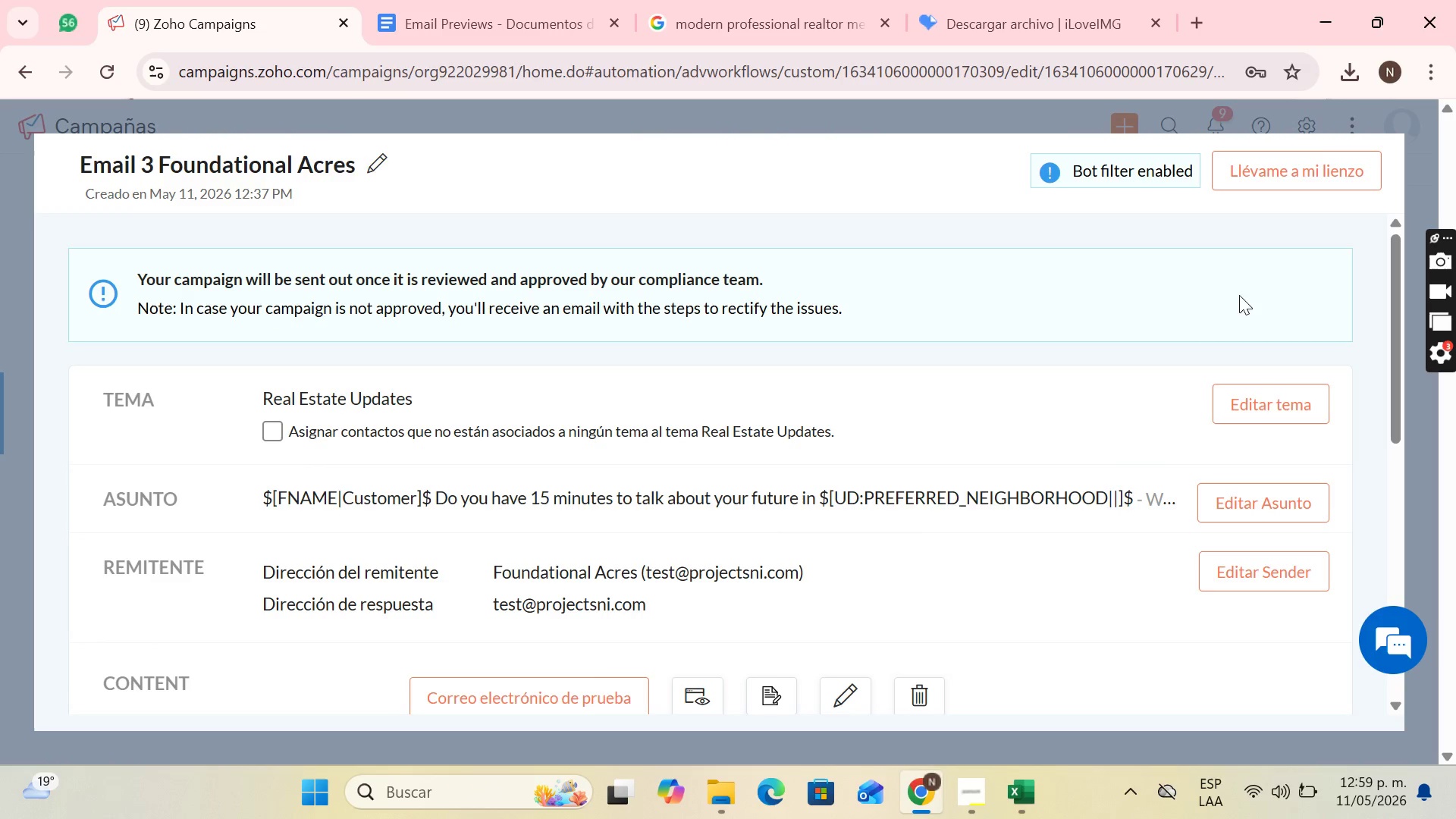 
left_click([1266, 152])
 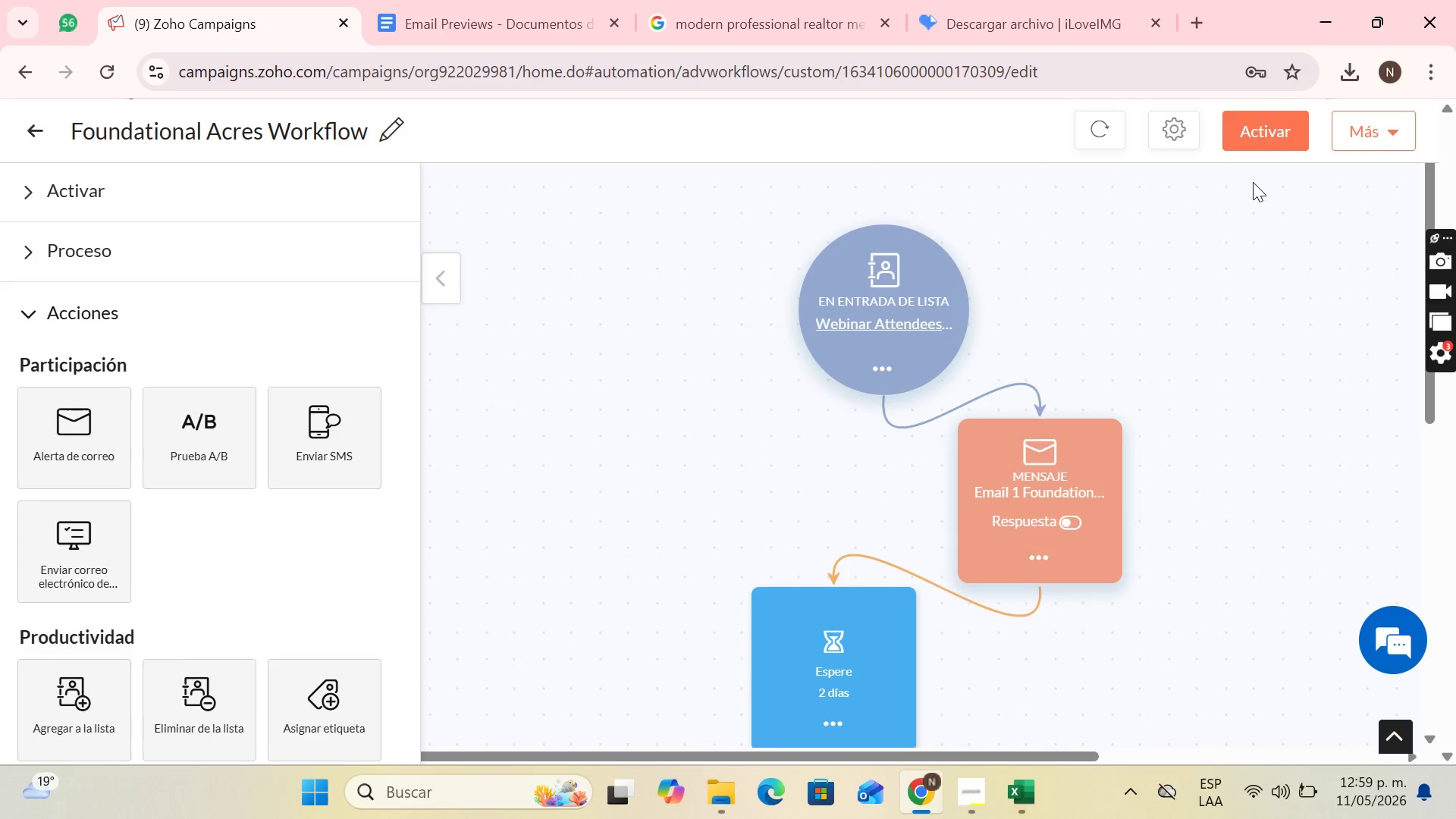 
scroll: coordinate [959, 225], scroll_direction: down, amount: 11.0
 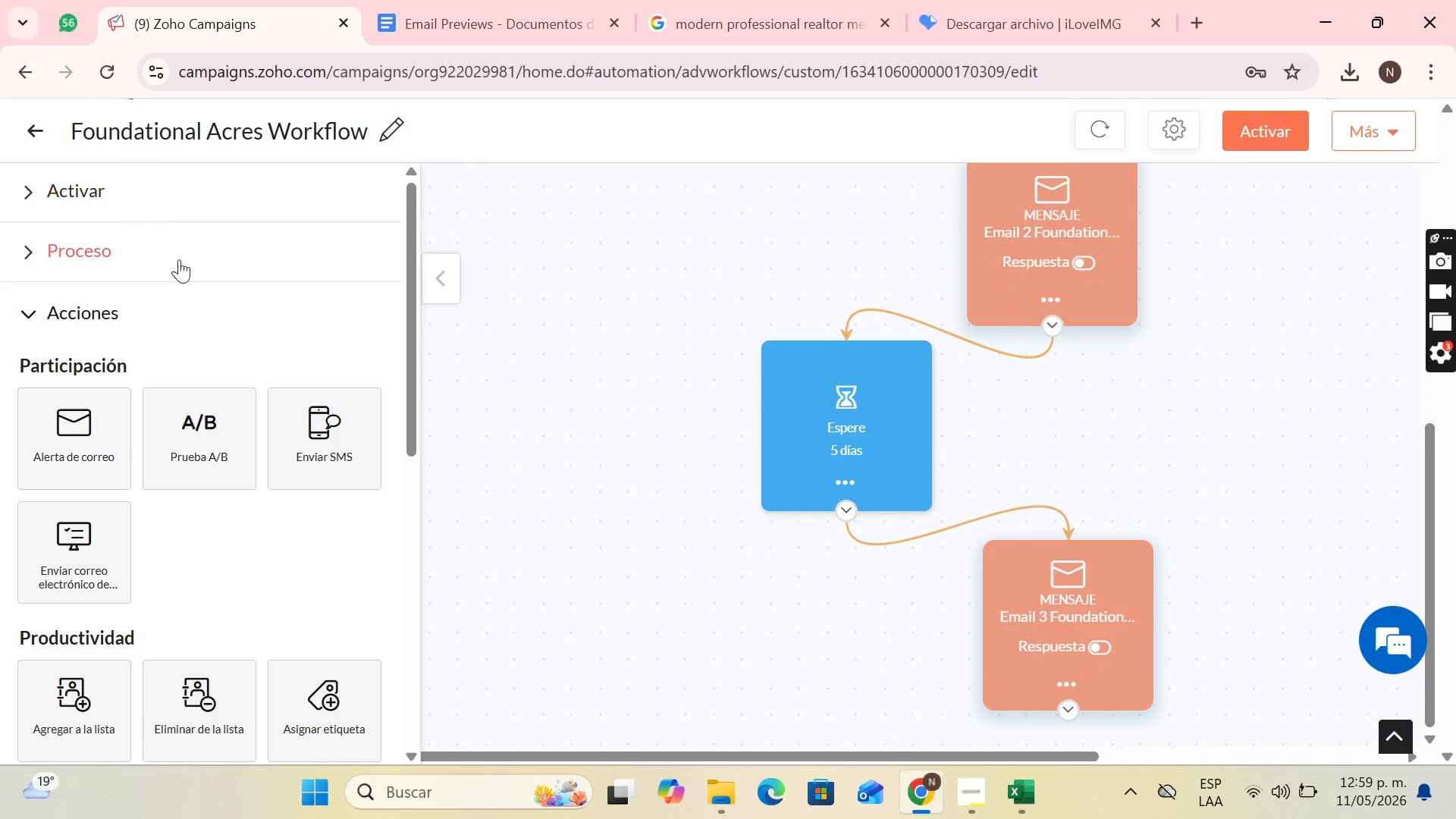 
left_click_drag(start_coordinate=[56, 435], to_coordinate=[986, 680])
 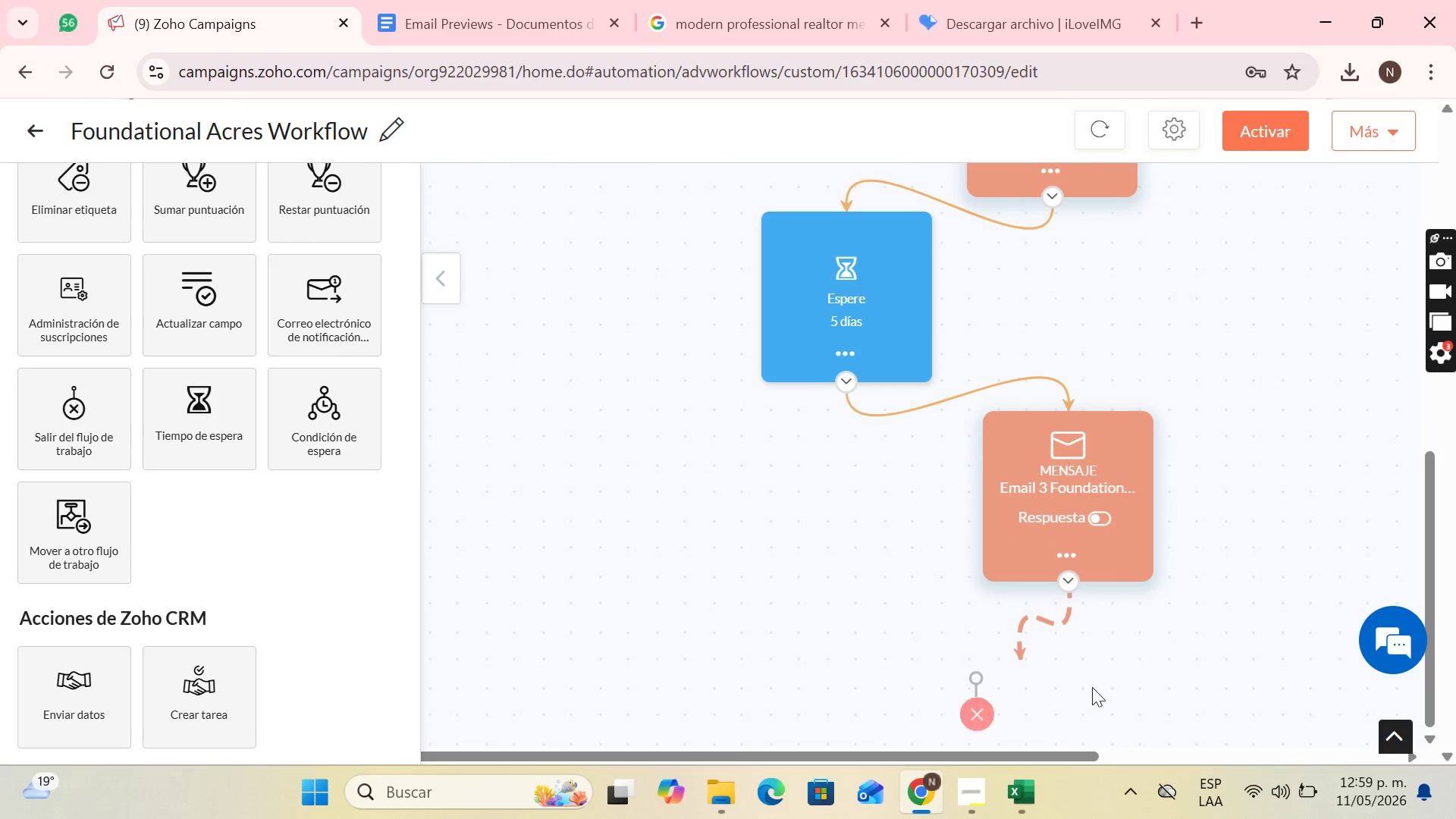 
scroll: coordinate [402, 334], scroll_direction: down, amount: 8.0
 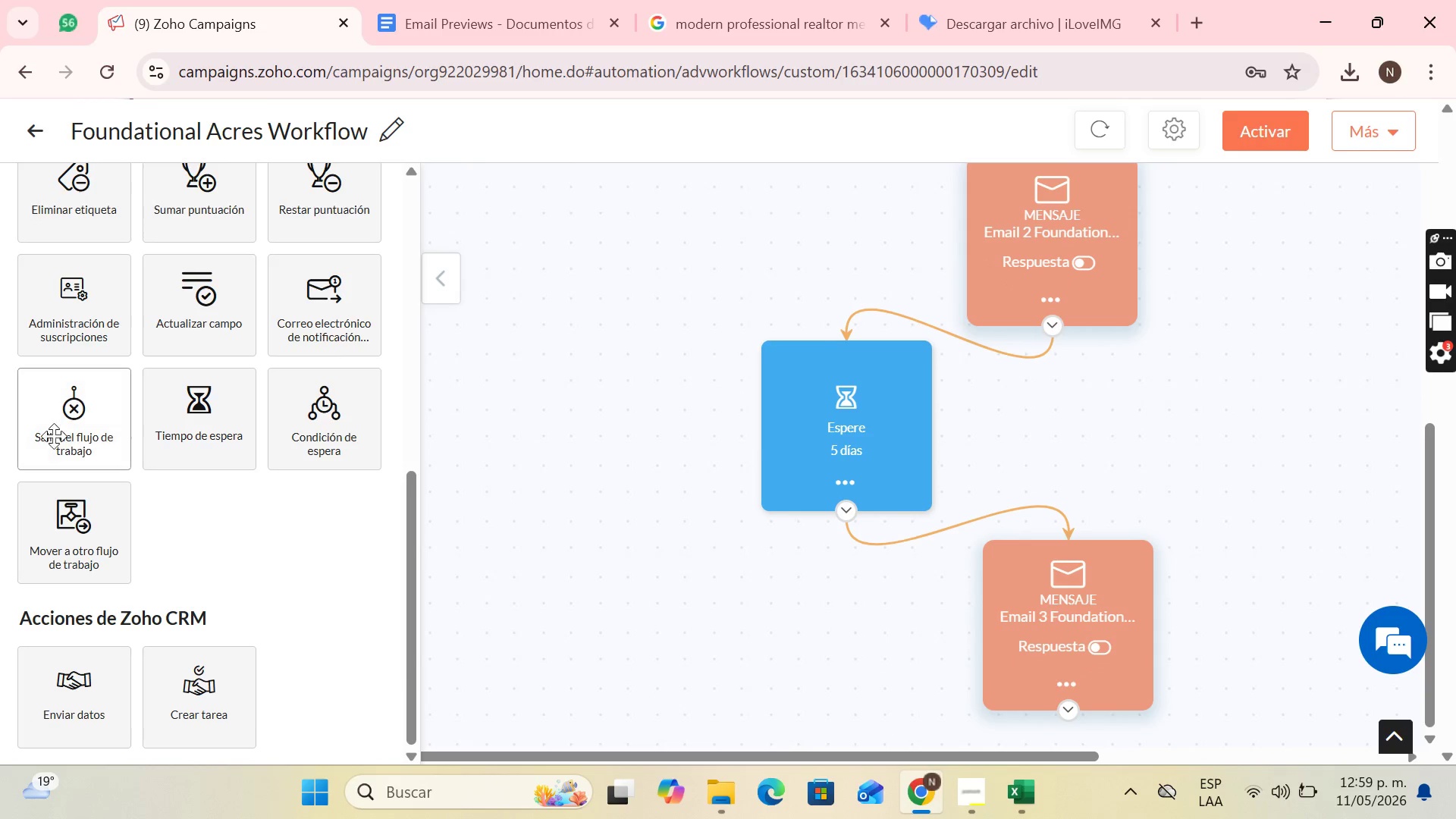 
left_click_drag(start_coordinate=[973, 688], to_coordinate=[897, 695])
 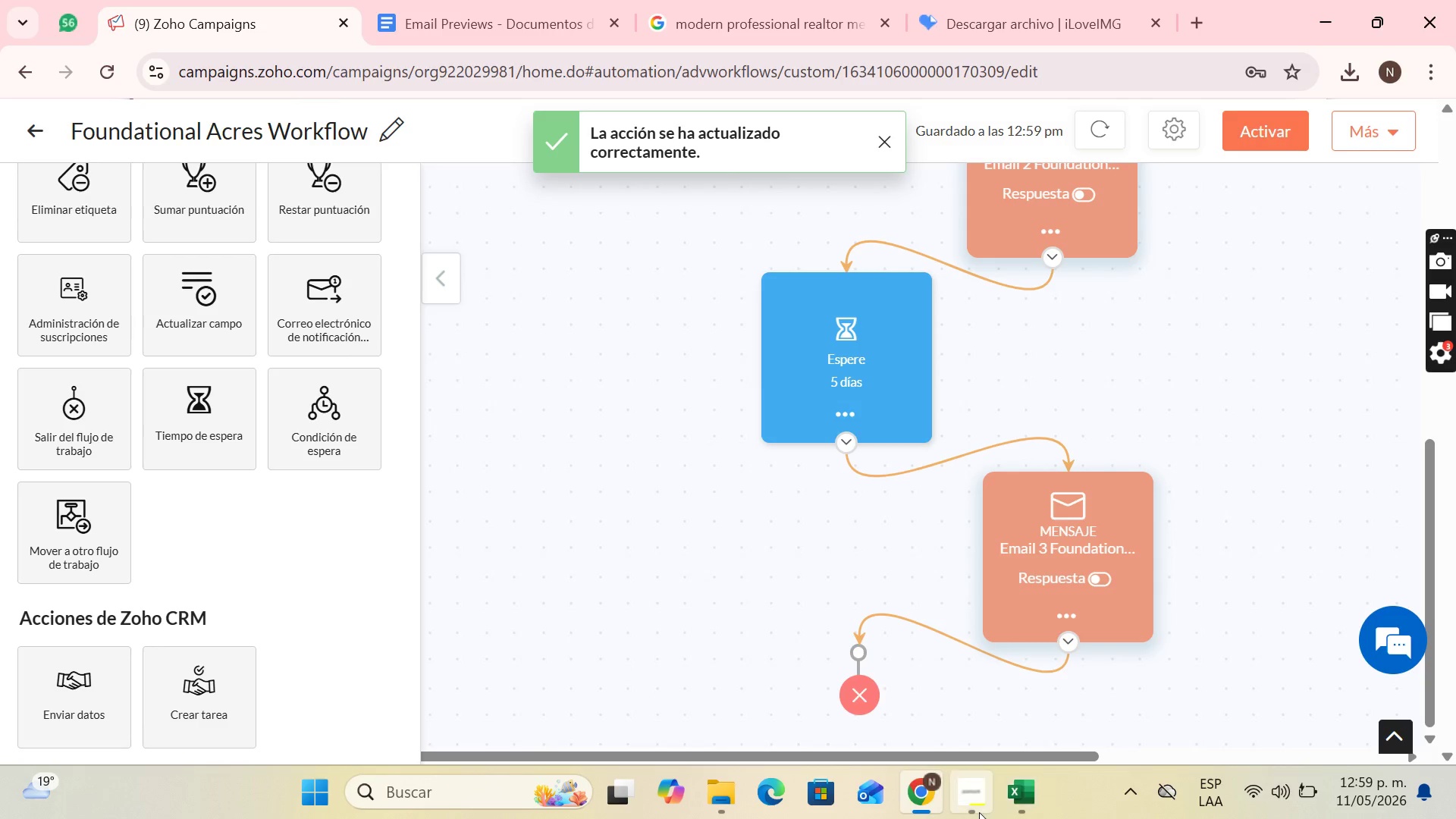 
scroll: coordinate [1138, 654], scroll_direction: down, amount: 2.0
 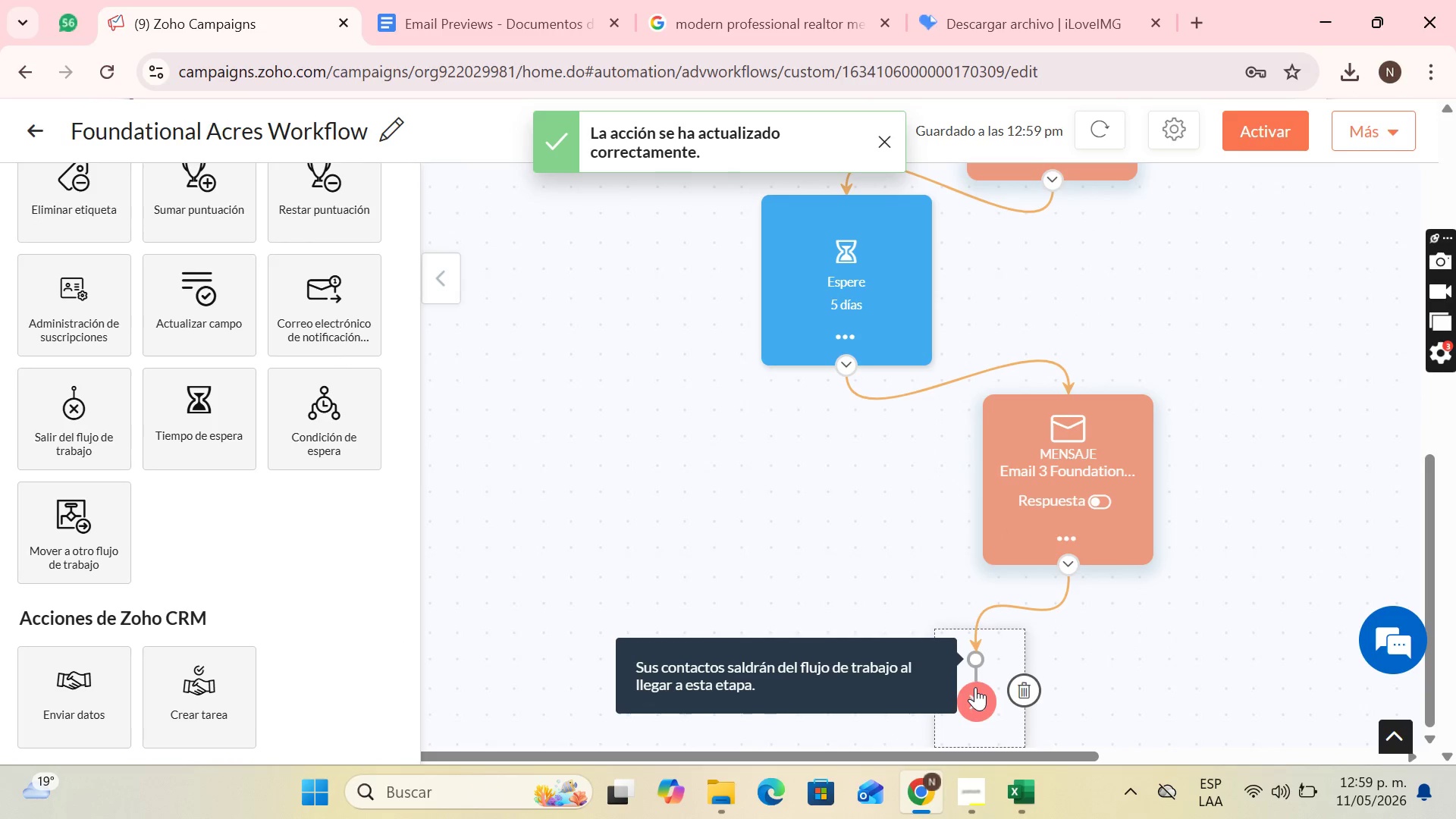 
left_click([979, 812])